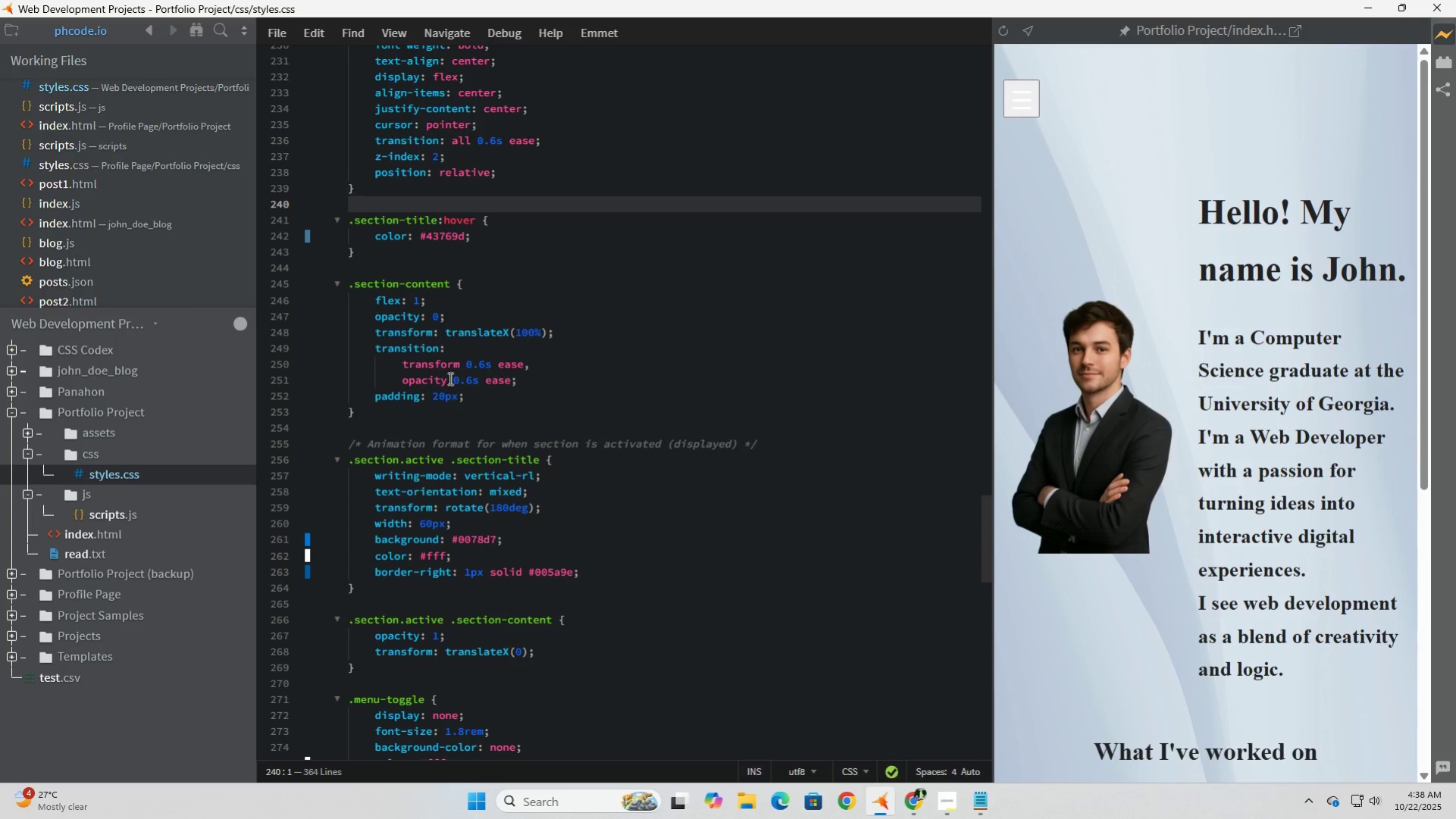 
wait(5.64)
 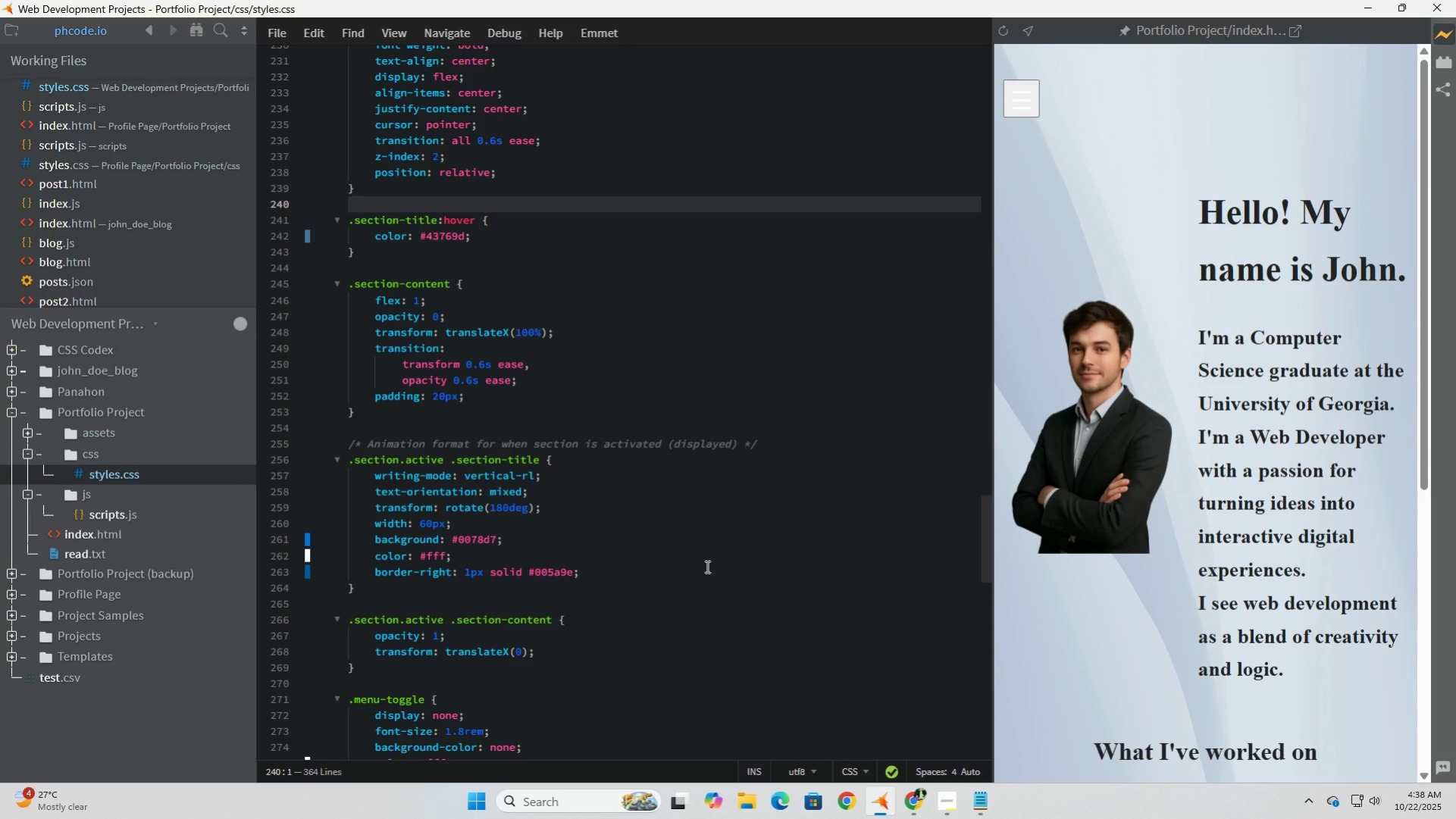 
scroll: coordinate [490, 289], scroll_direction: up, amount: 5.0
 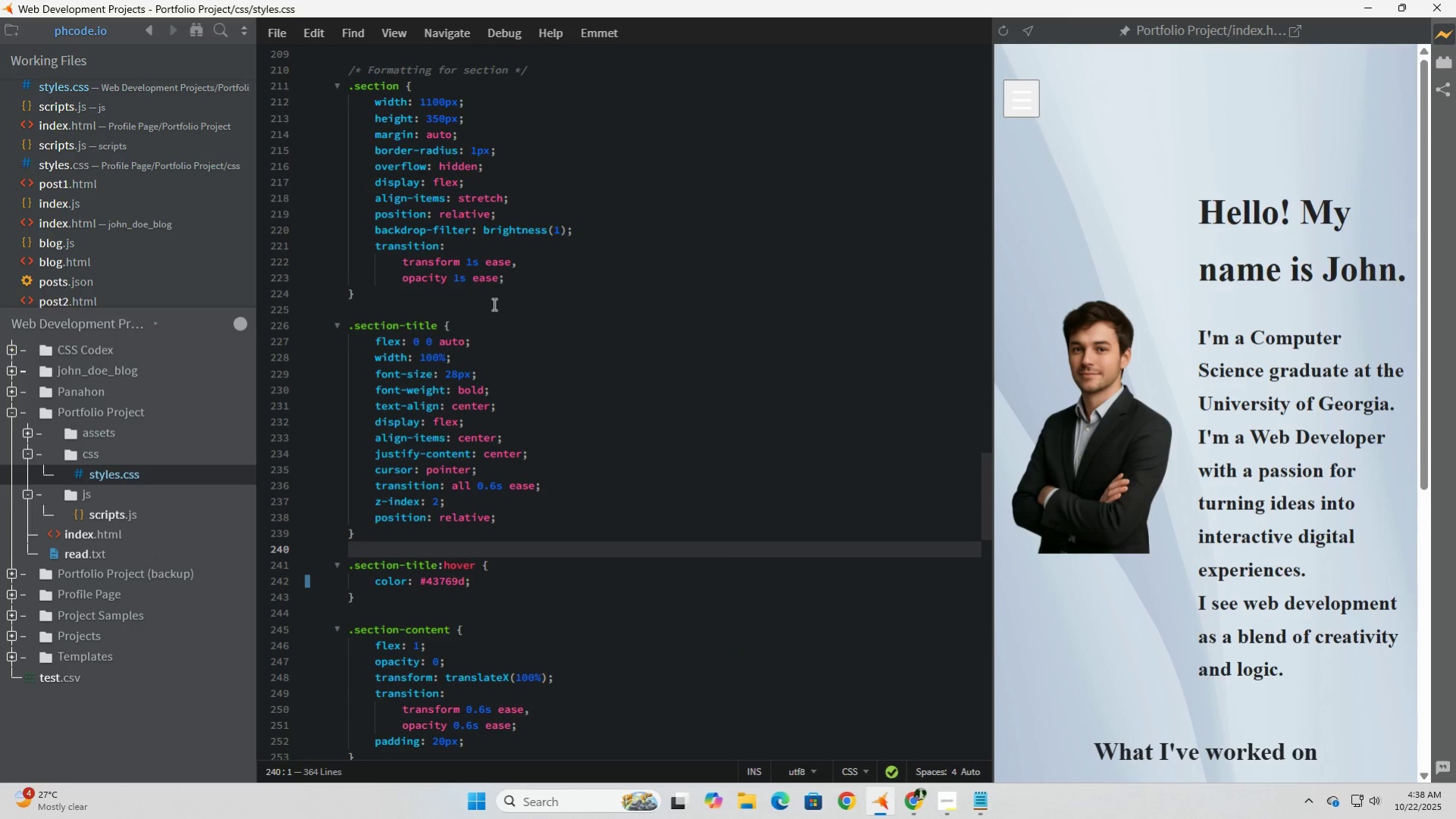 
scroll: coordinate [465, 568], scroll_direction: down, amount: 17.0
 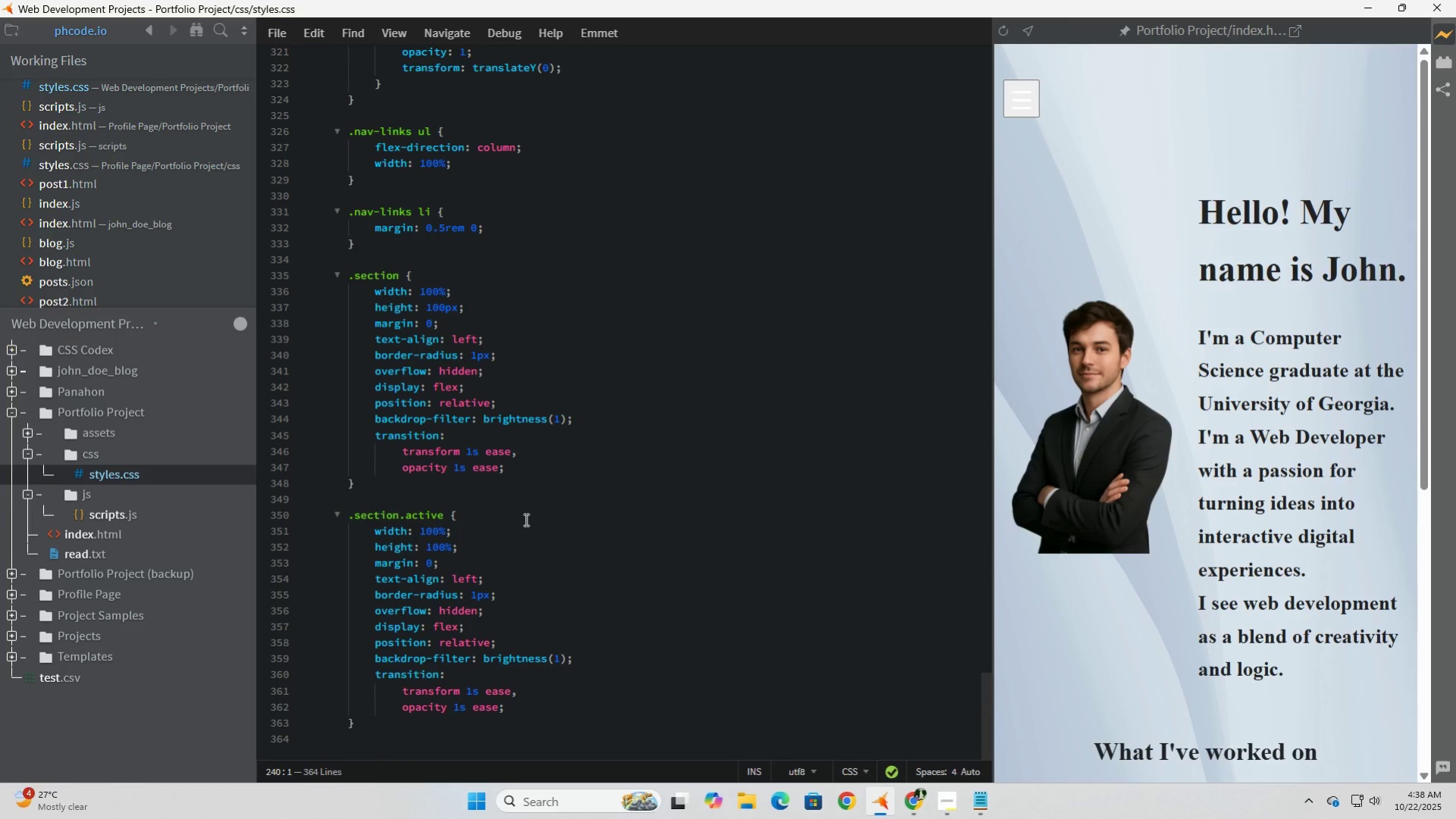 
scroll: coordinate [430, 613], scroll_direction: up, amount: 6.0
 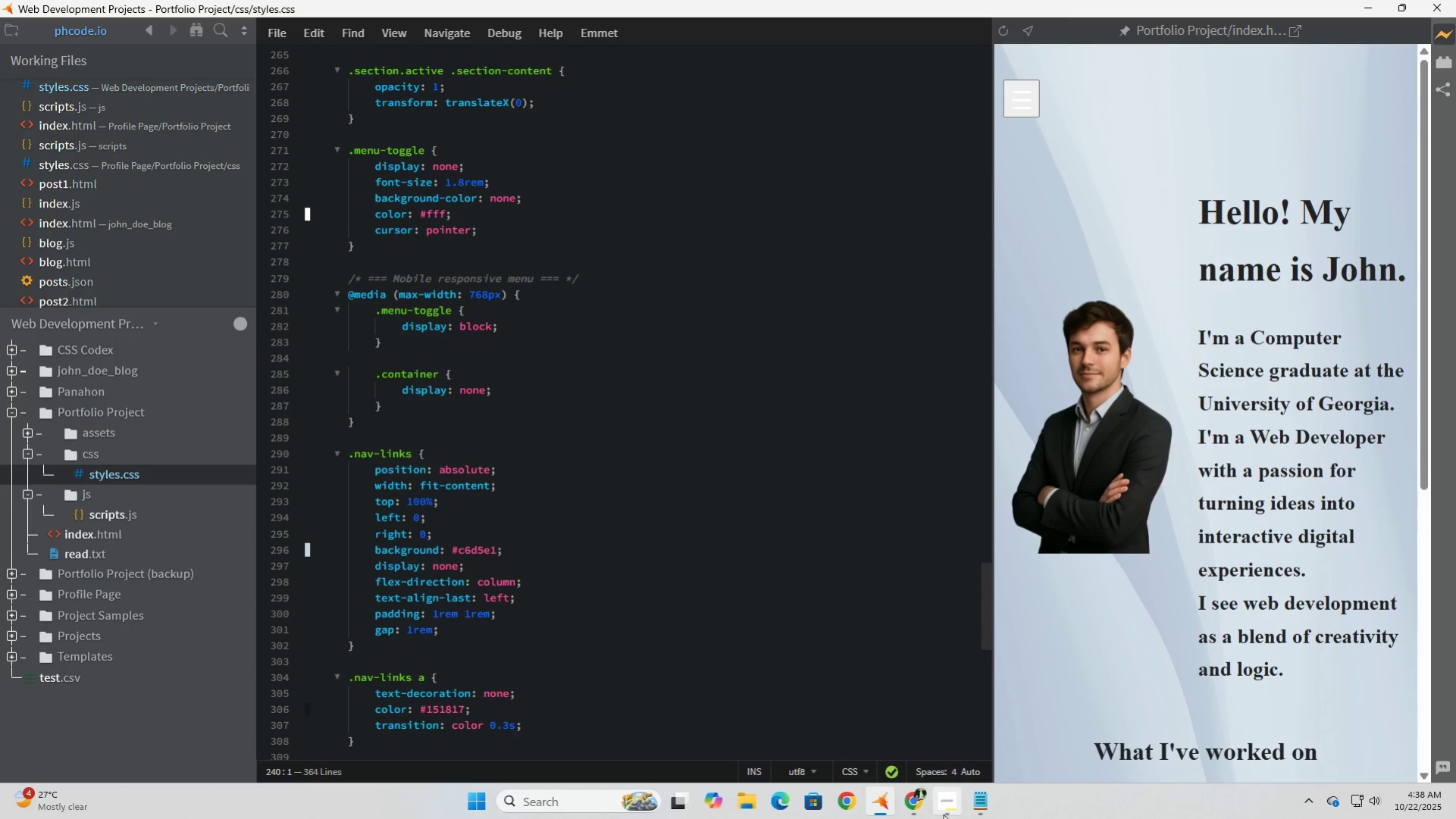 
left_click([949, 814])